 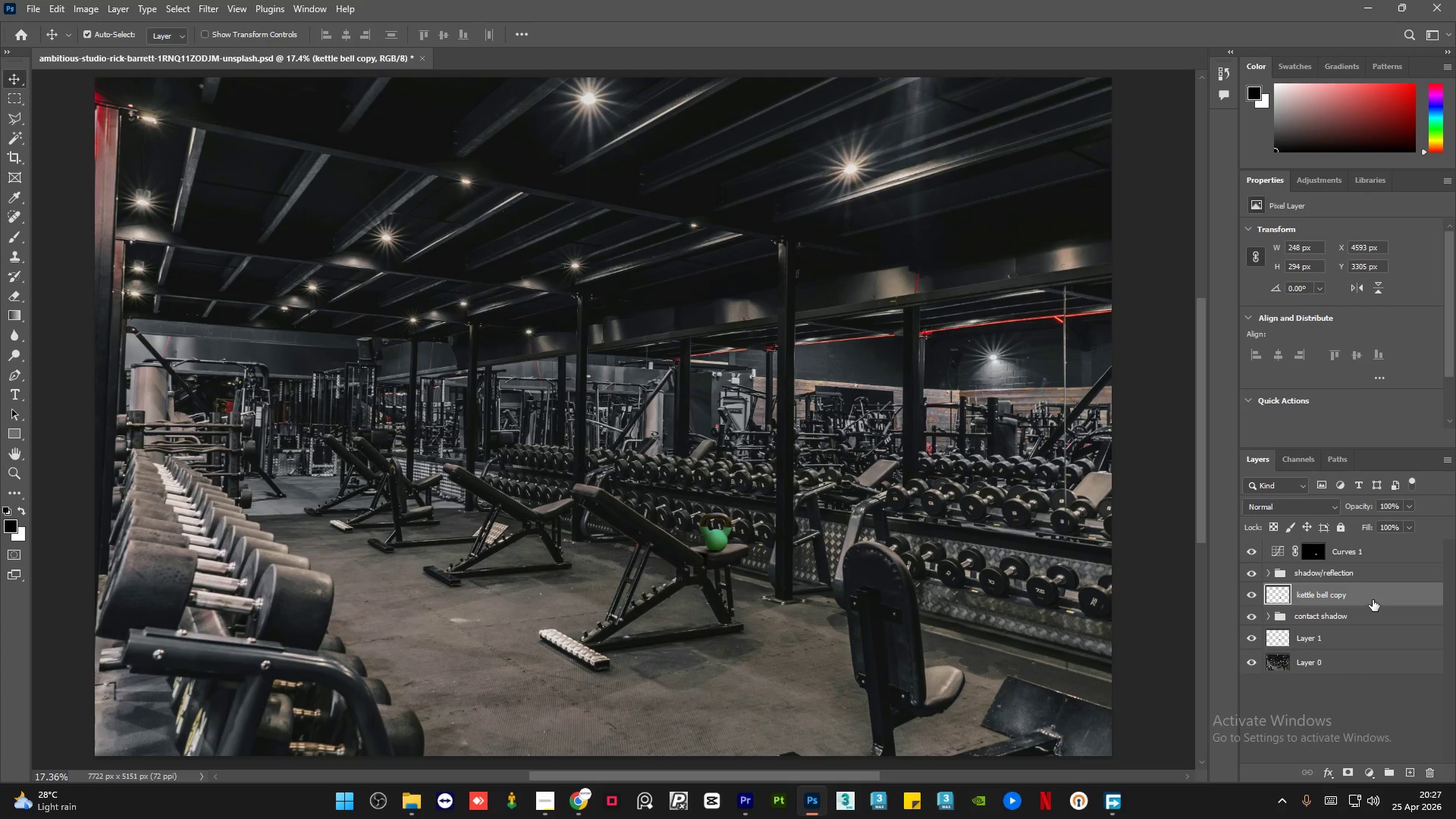 
left_click([1355, 595])
 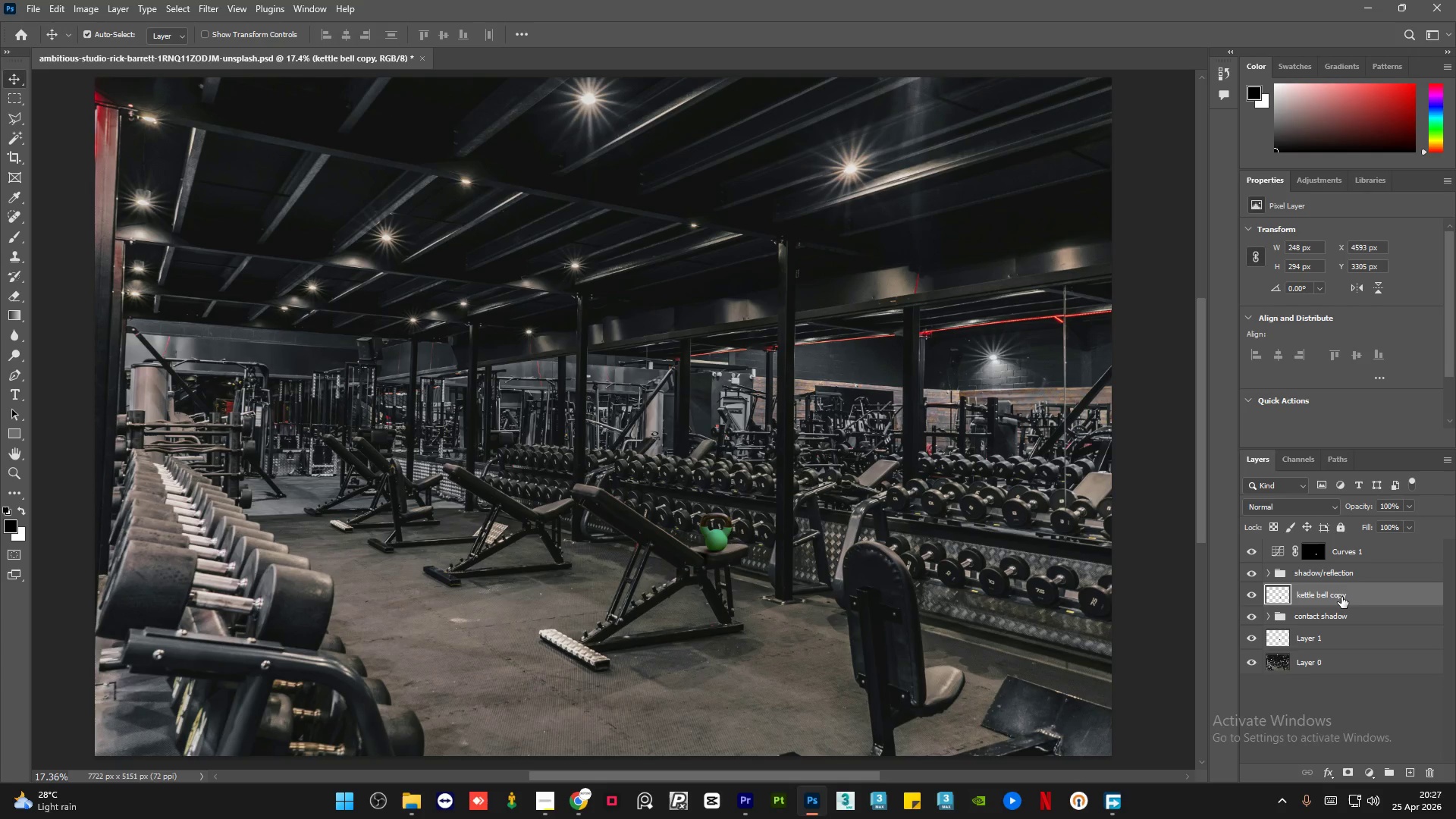 
double_click([1341, 597])
 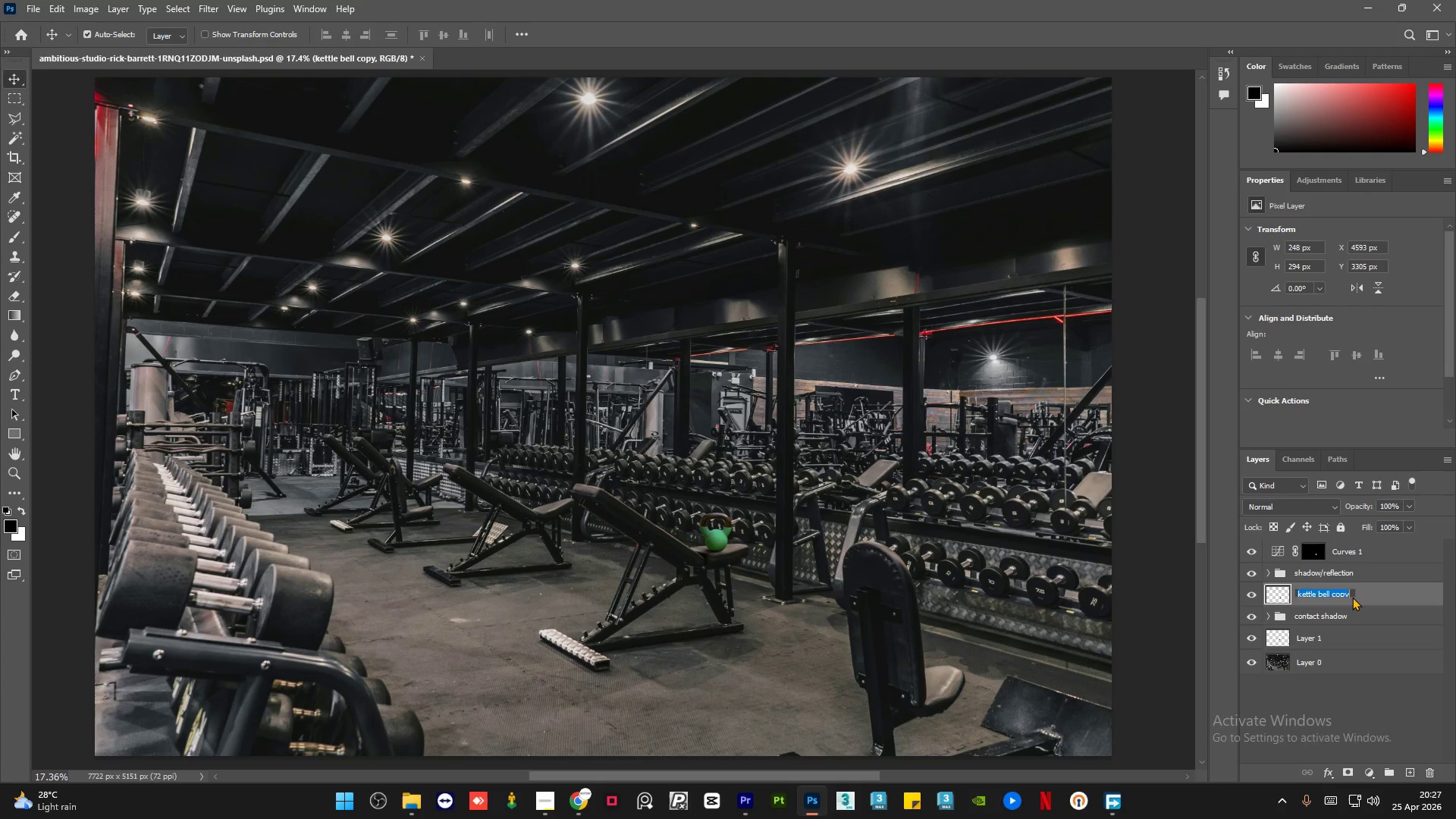 
triple_click([1352, 597])
 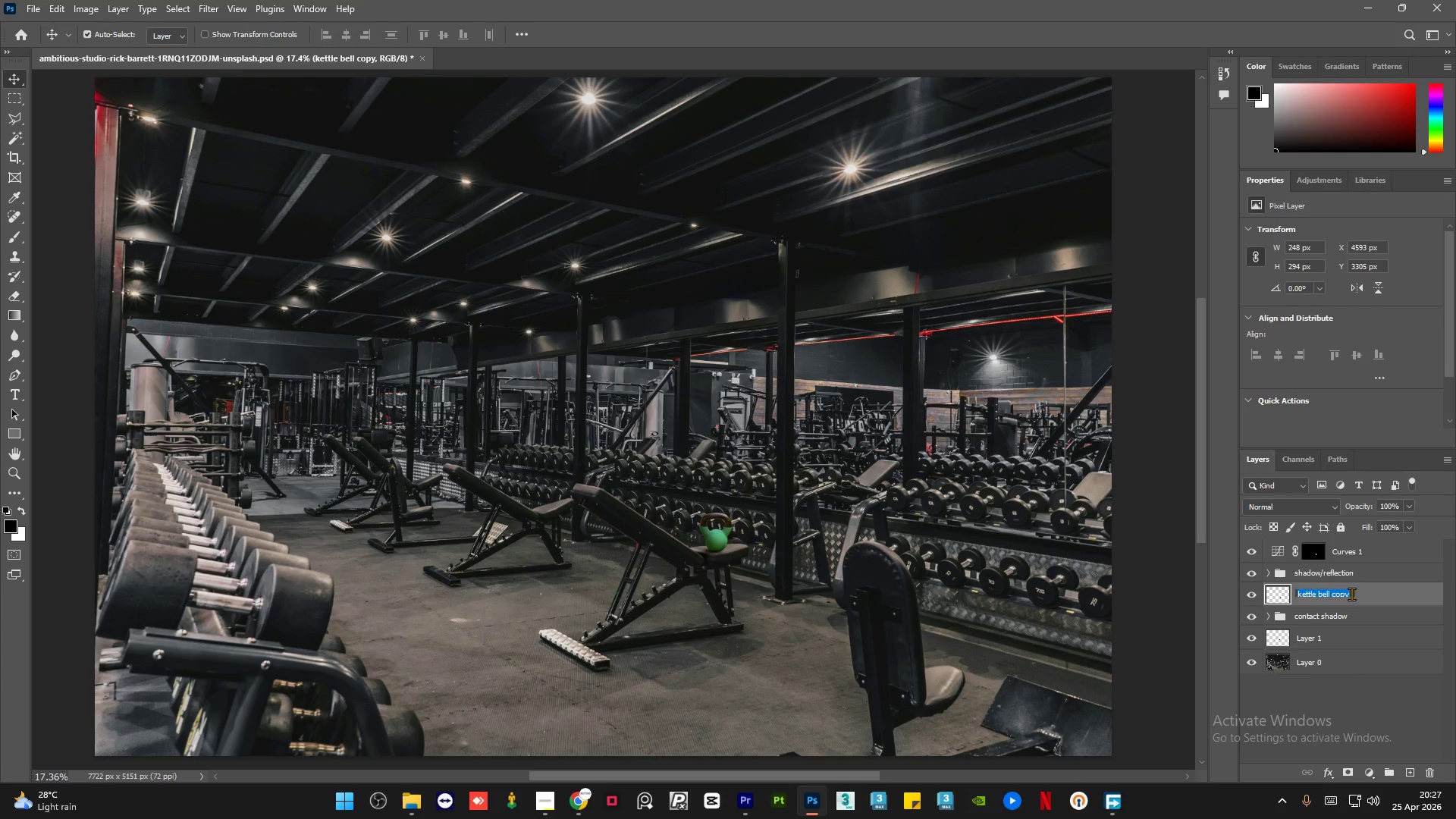 
left_click([1351, 594])
 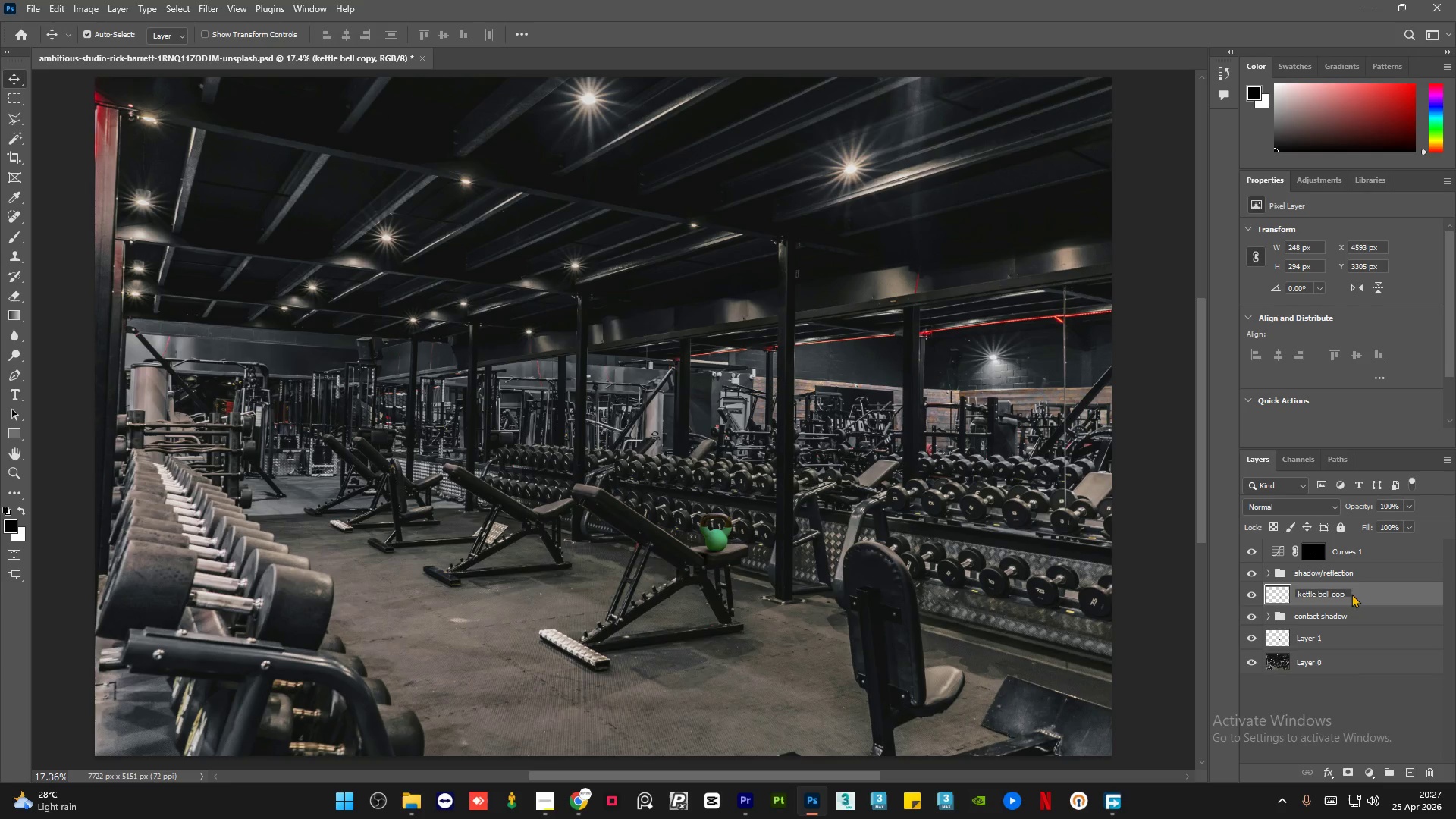 
key(Backspace)
 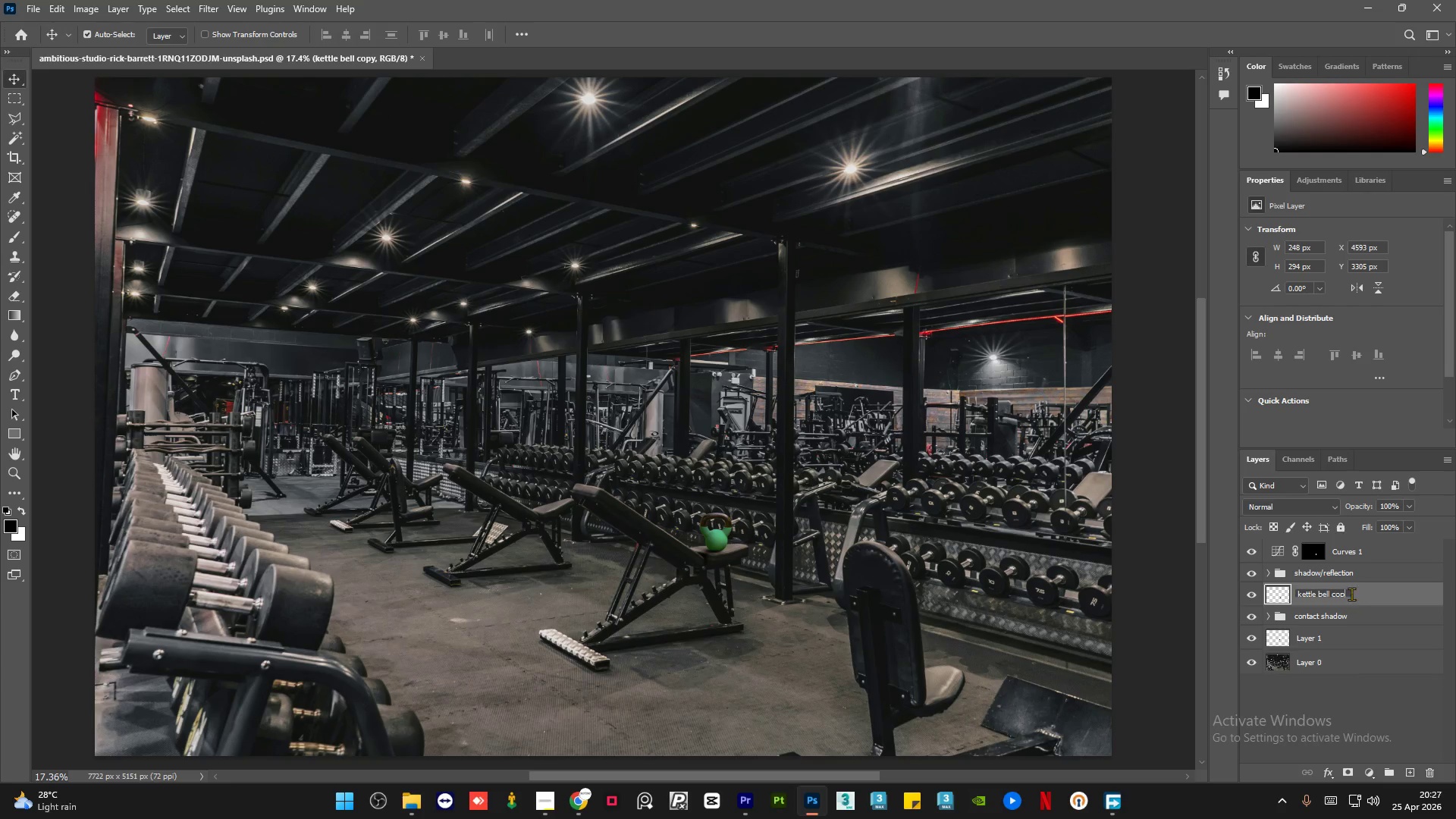 
key(Backspace)
 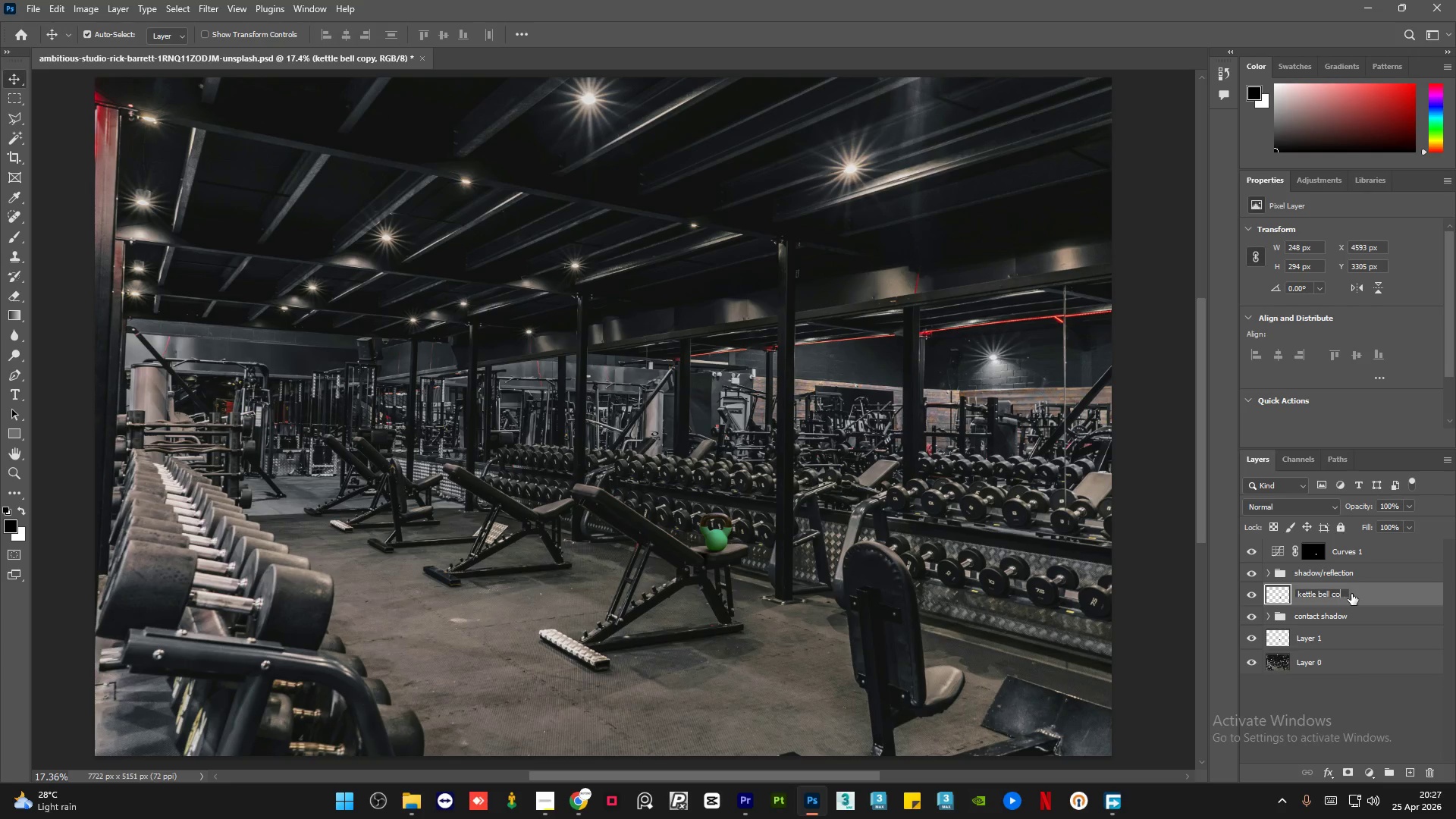 
key(Backspace)
 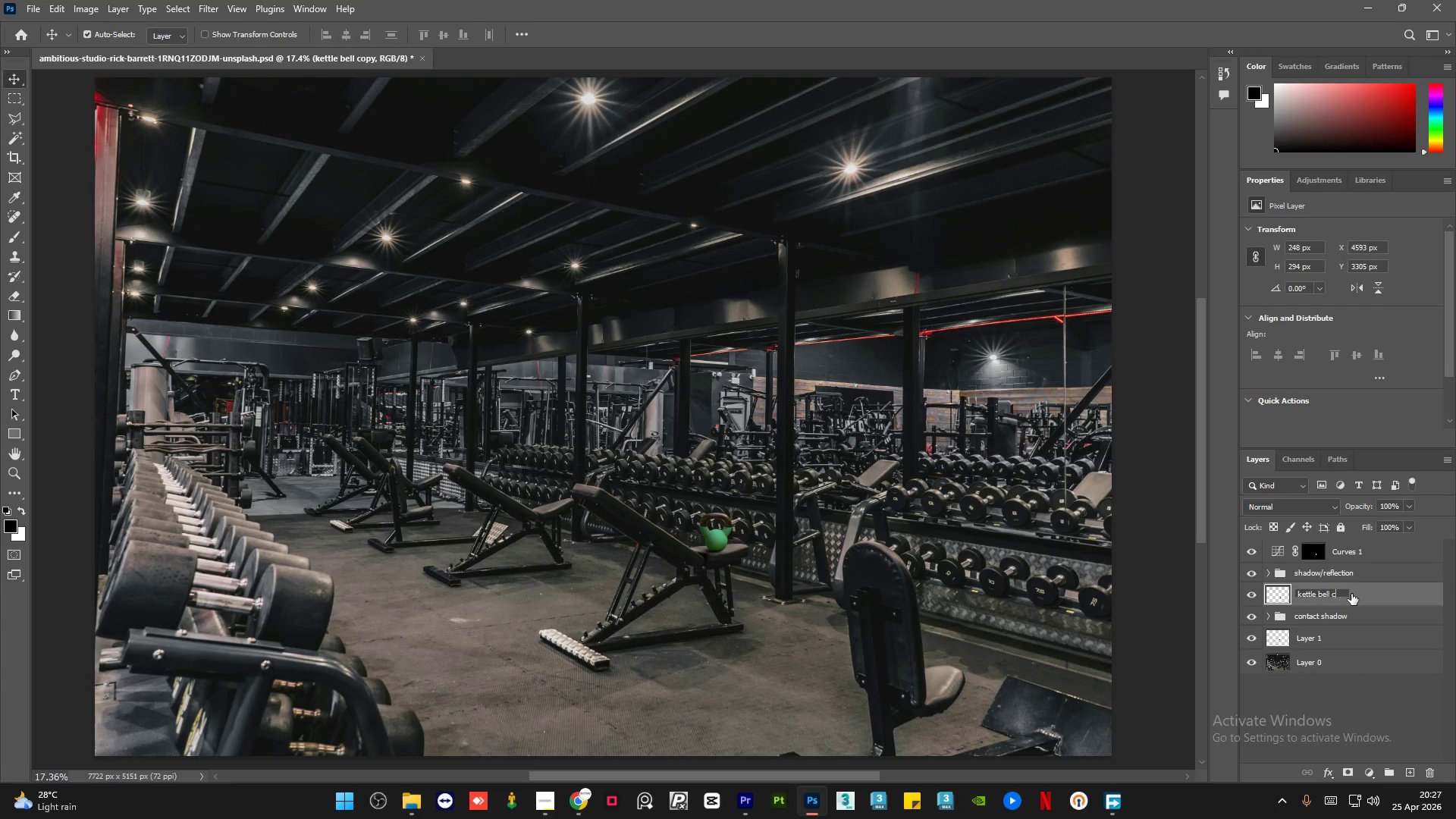 
key(Backspace)
 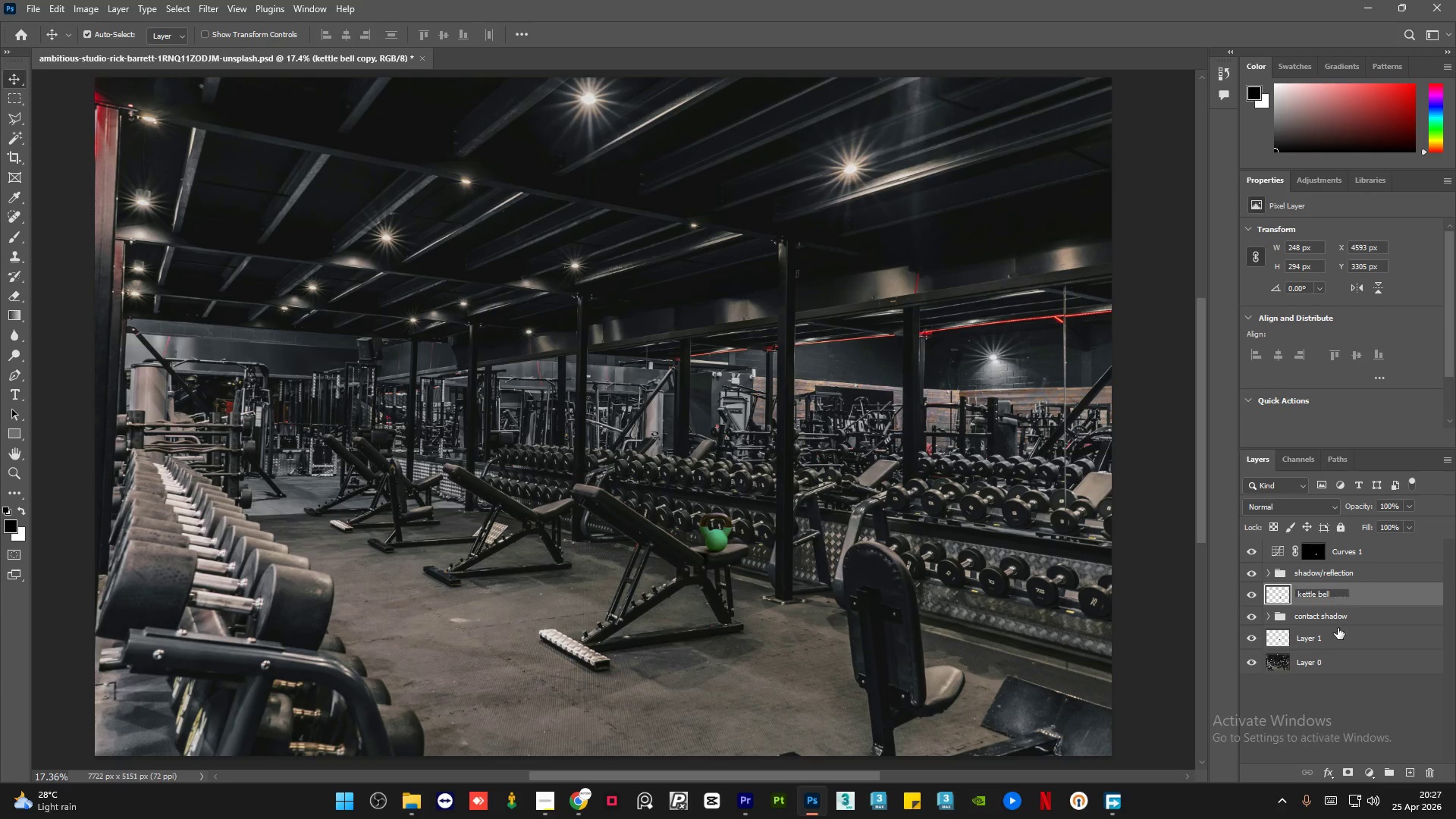 
key(Backspace)
 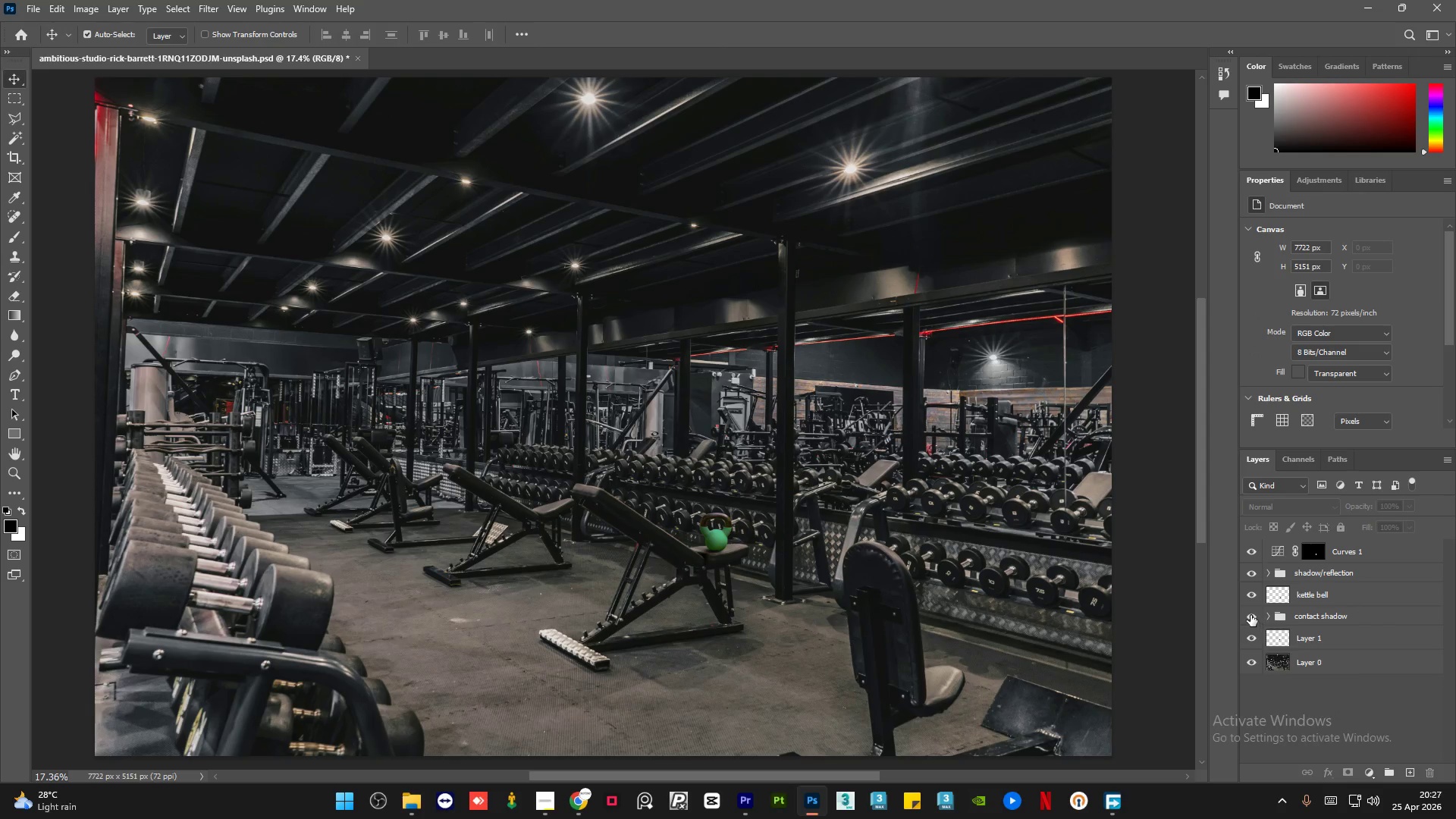 
double_click([1250, 614])
 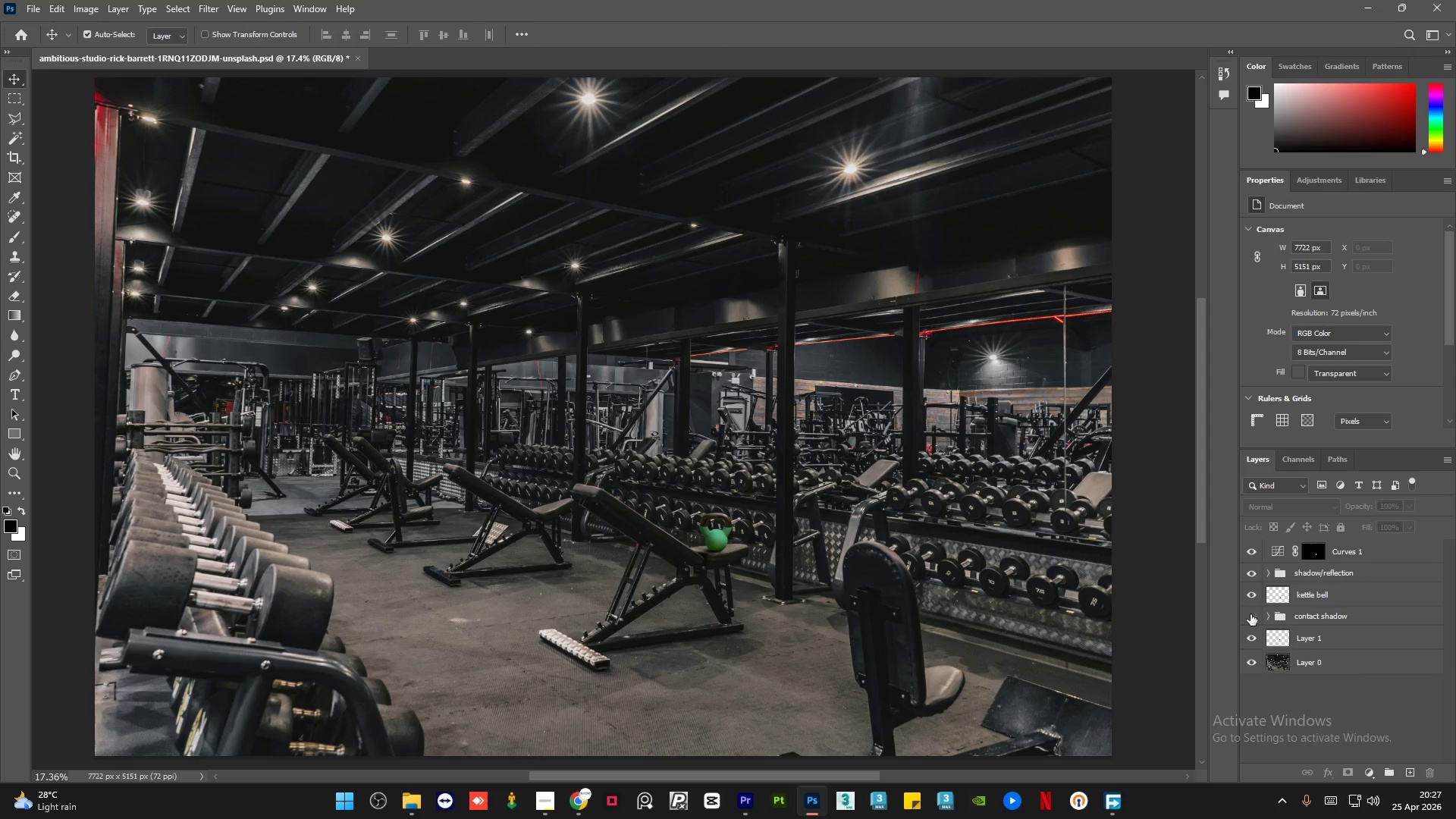 
double_click([1250, 614])
 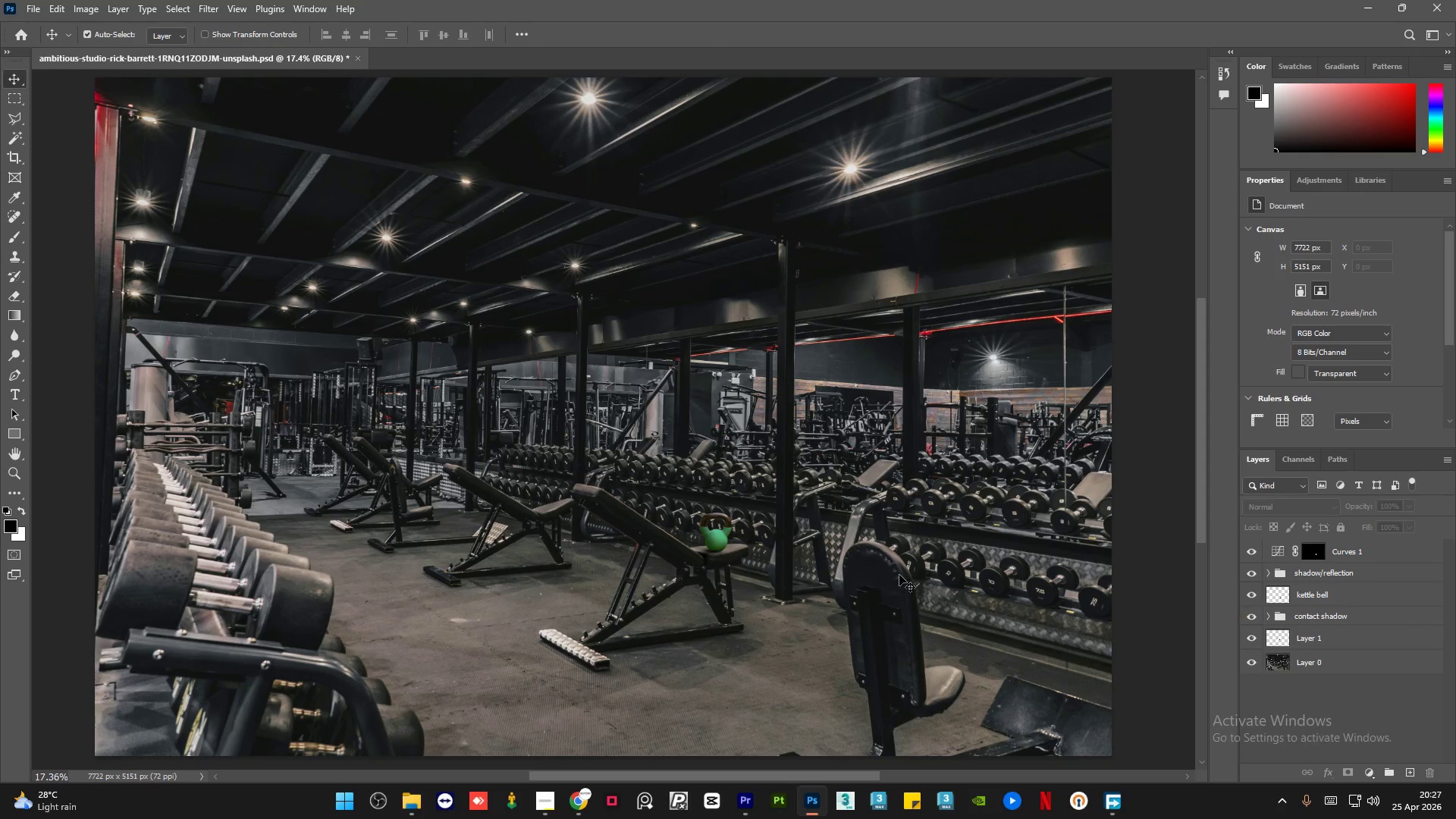 
hold_key(key=AltLeft, duration=1.28)
scroll: coordinate [707, 526], scroll_direction: up, amount: 18.0
 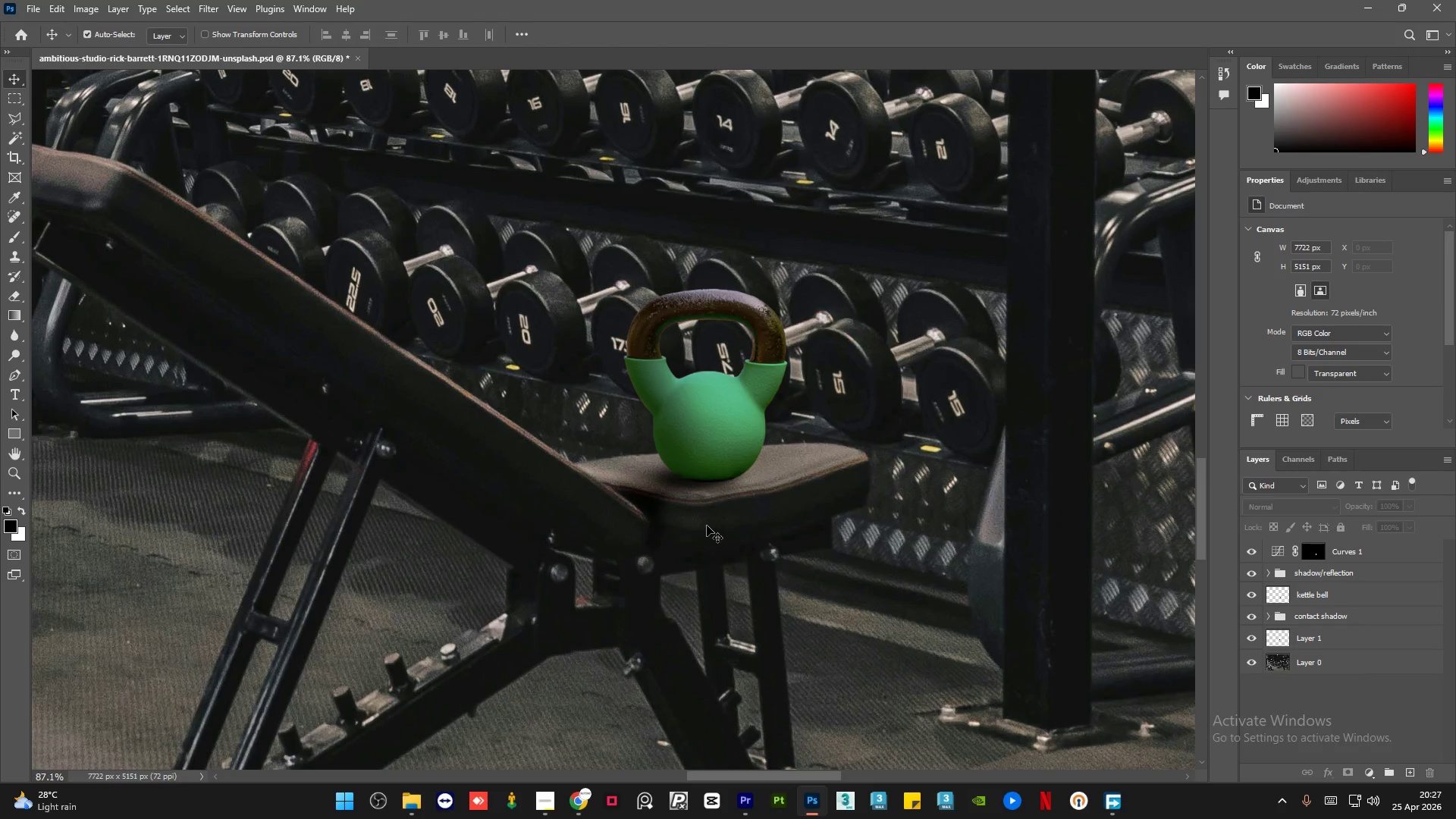 
hold_key(key=AltLeft, duration=2.7)
scroll: coordinate [687, 458], scroll_direction: down, amount: 19.0
 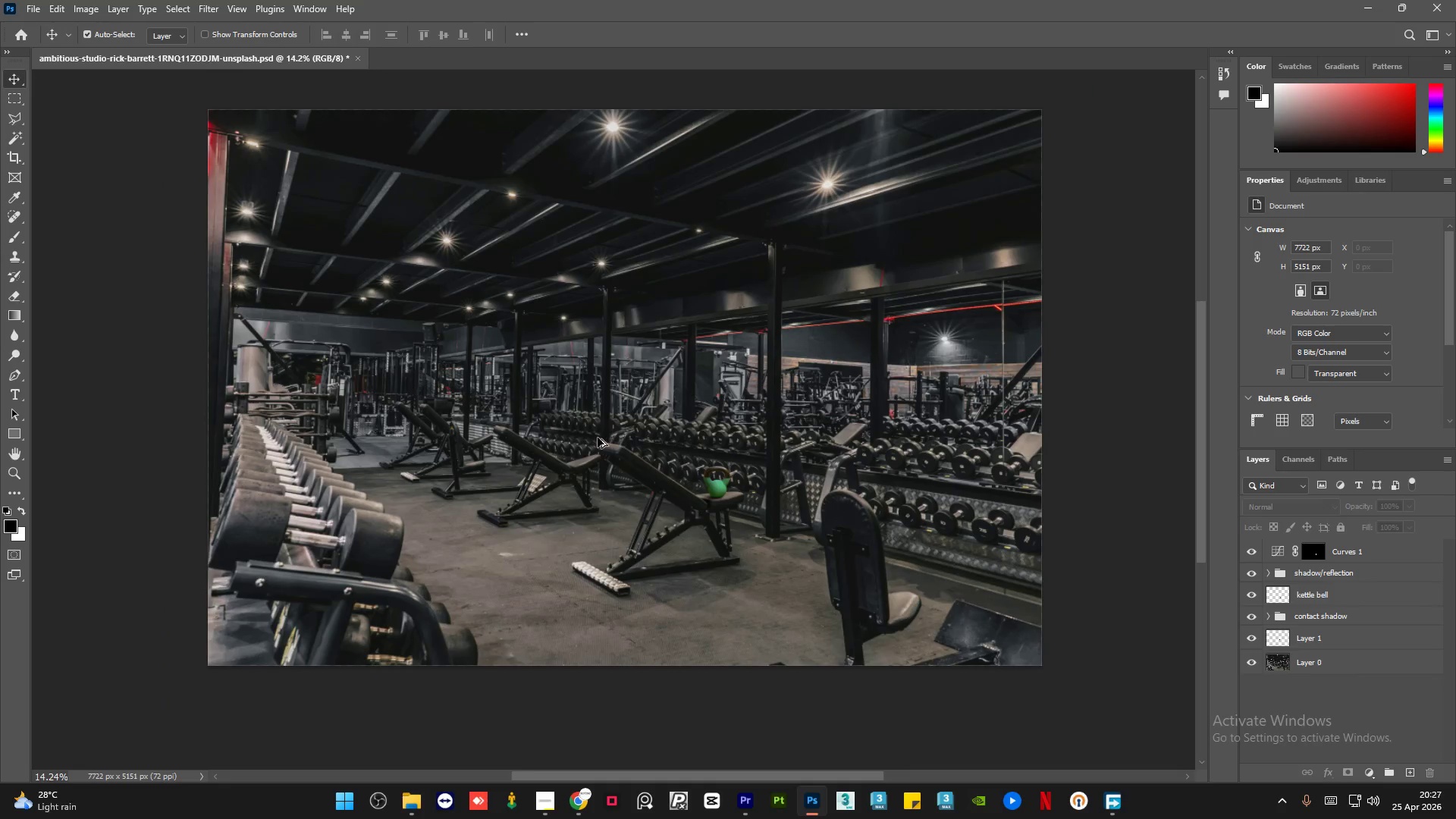 
scroll: coordinate [610, 431], scroll_direction: up, amount: 4.0